 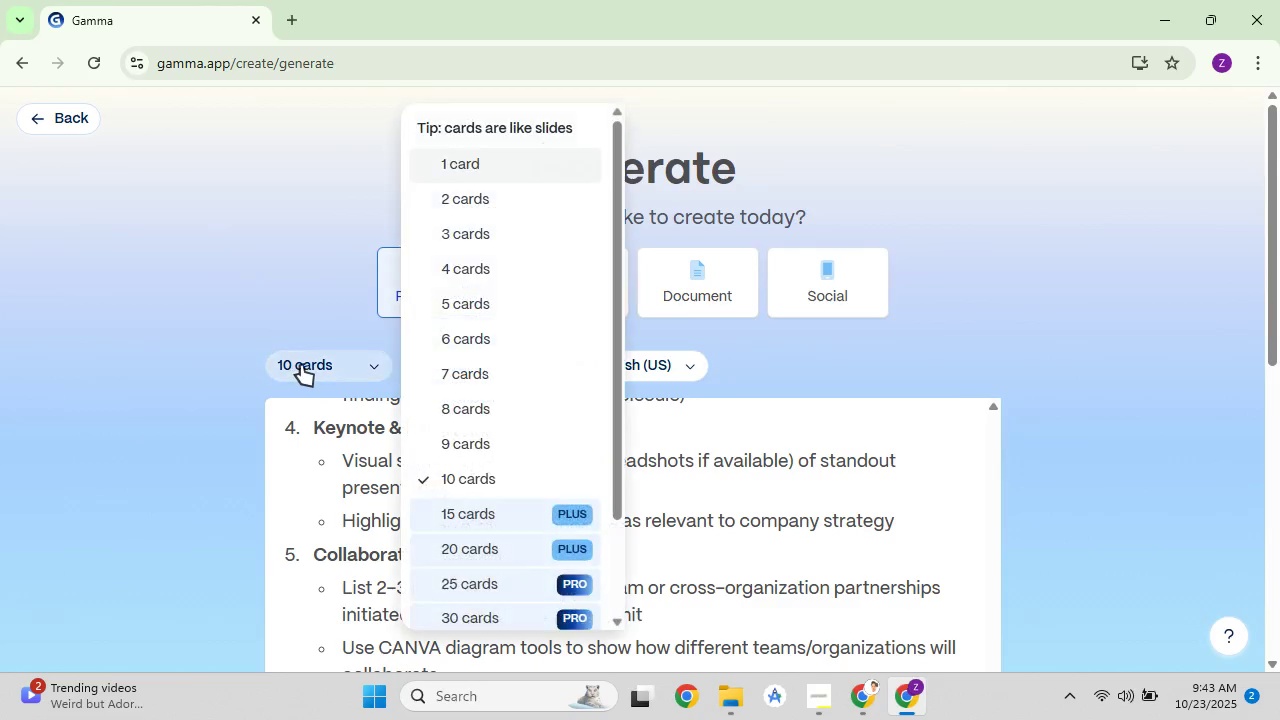 
left_click([479, 333])
 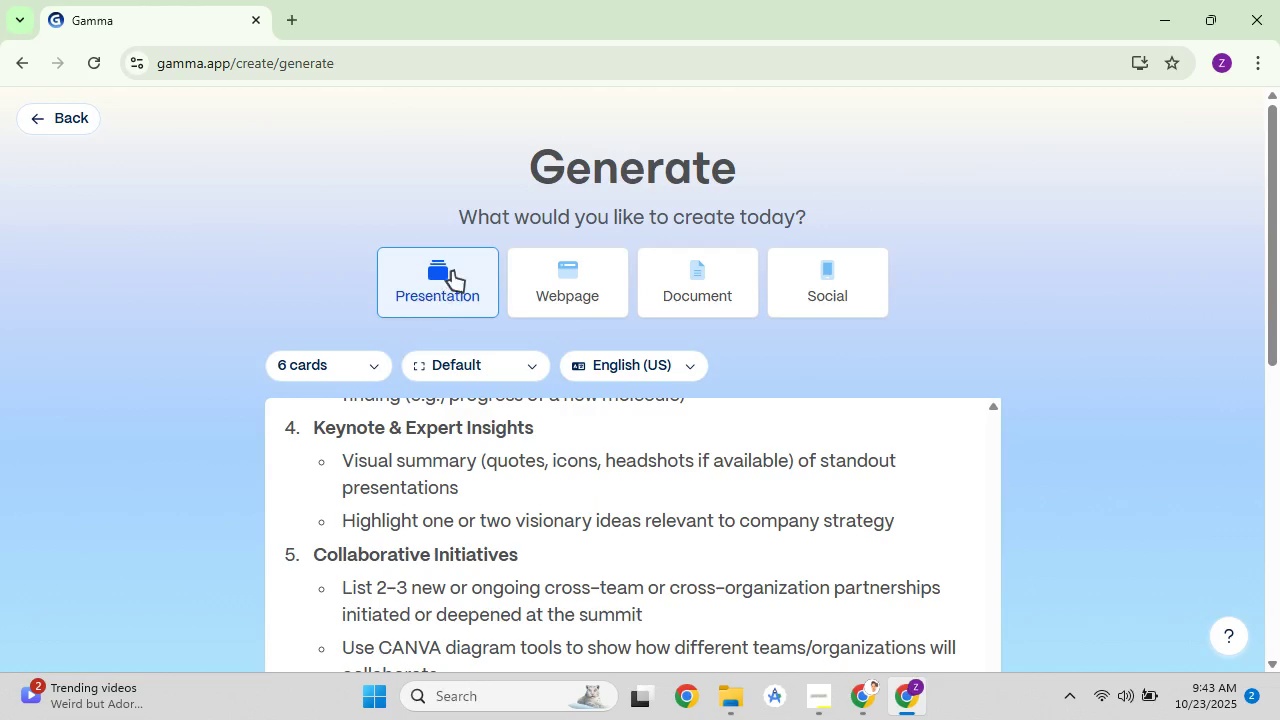 
scroll: coordinate [487, 469], scroll_direction: down, amount: 12.0
 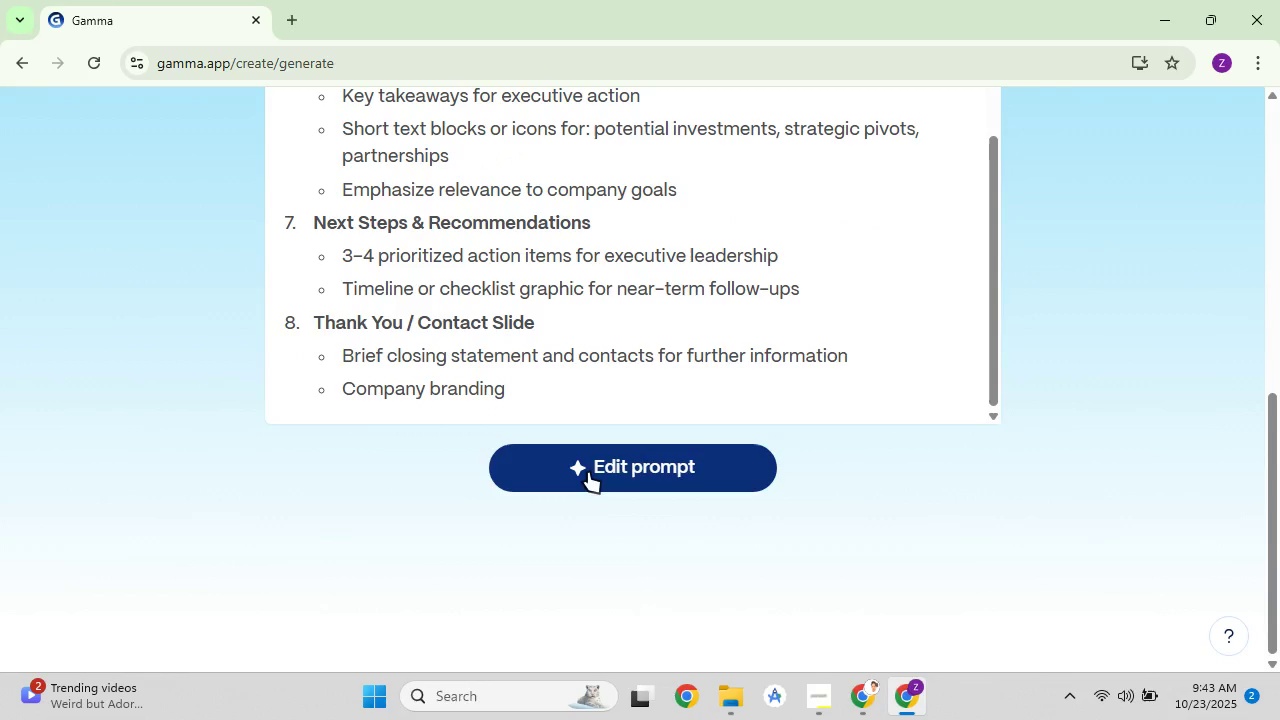 
left_click([588, 472])
 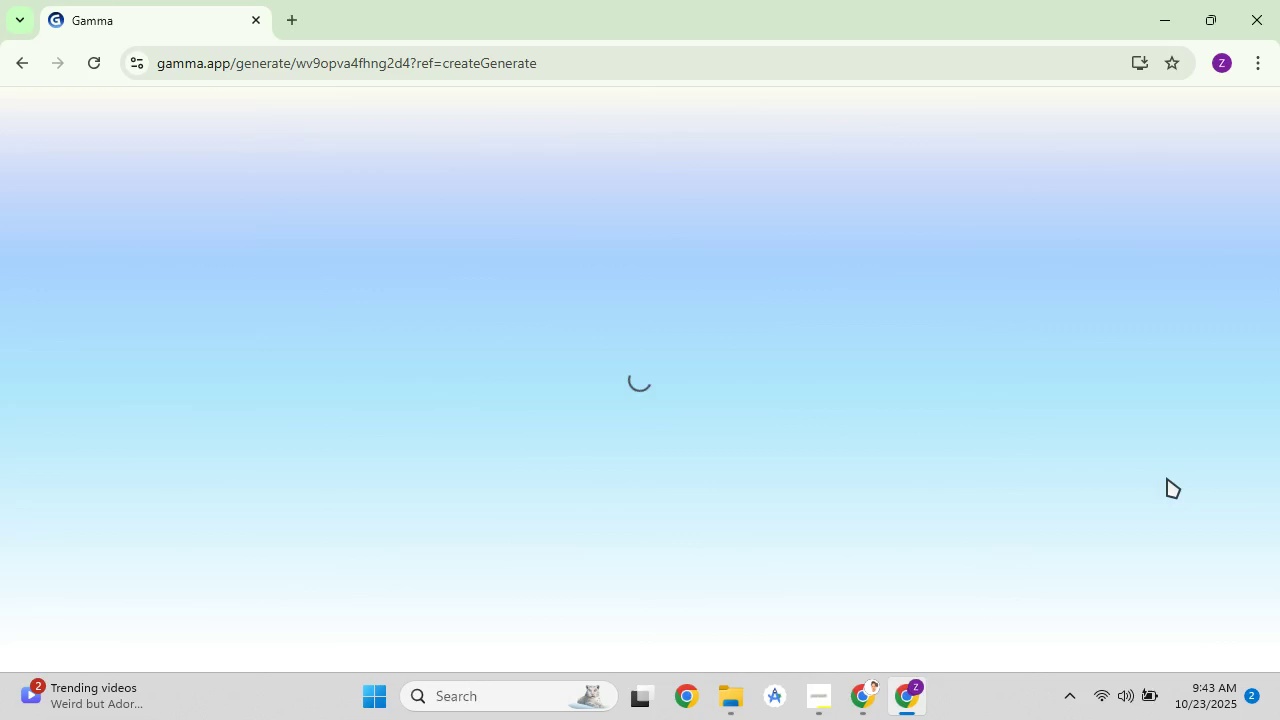 
wait(6.74)
 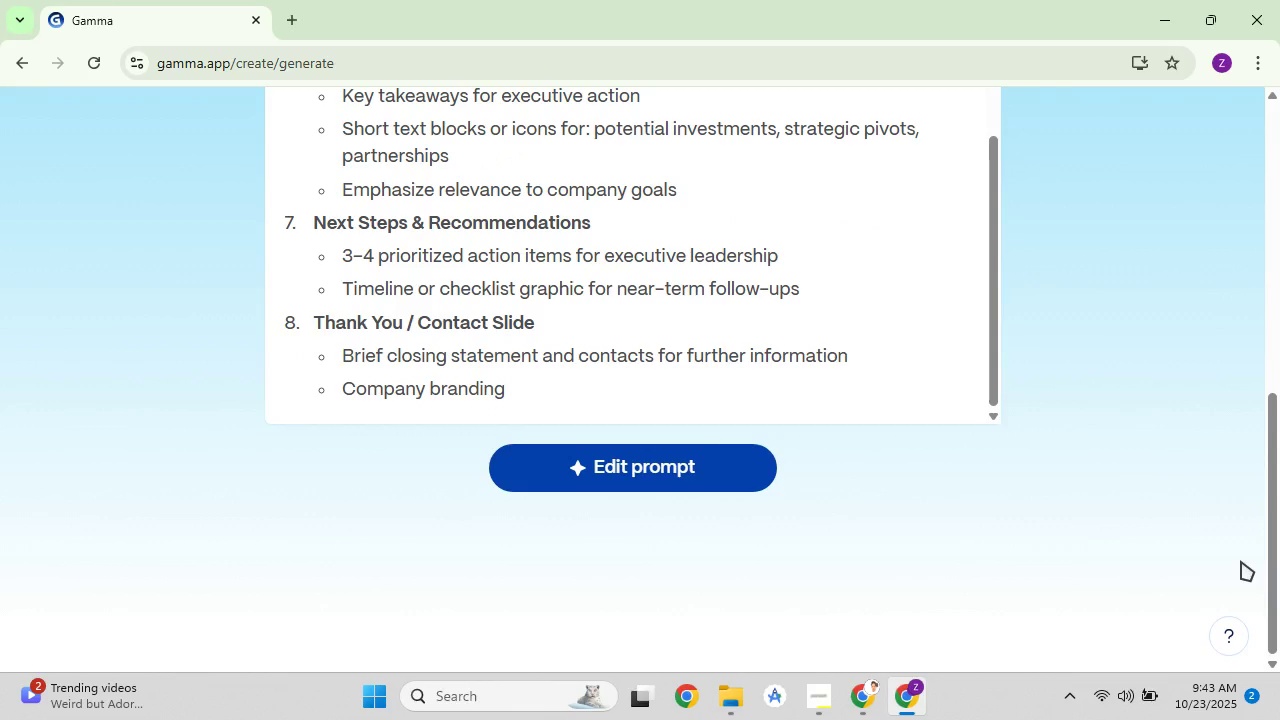 
left_click([810, 704])